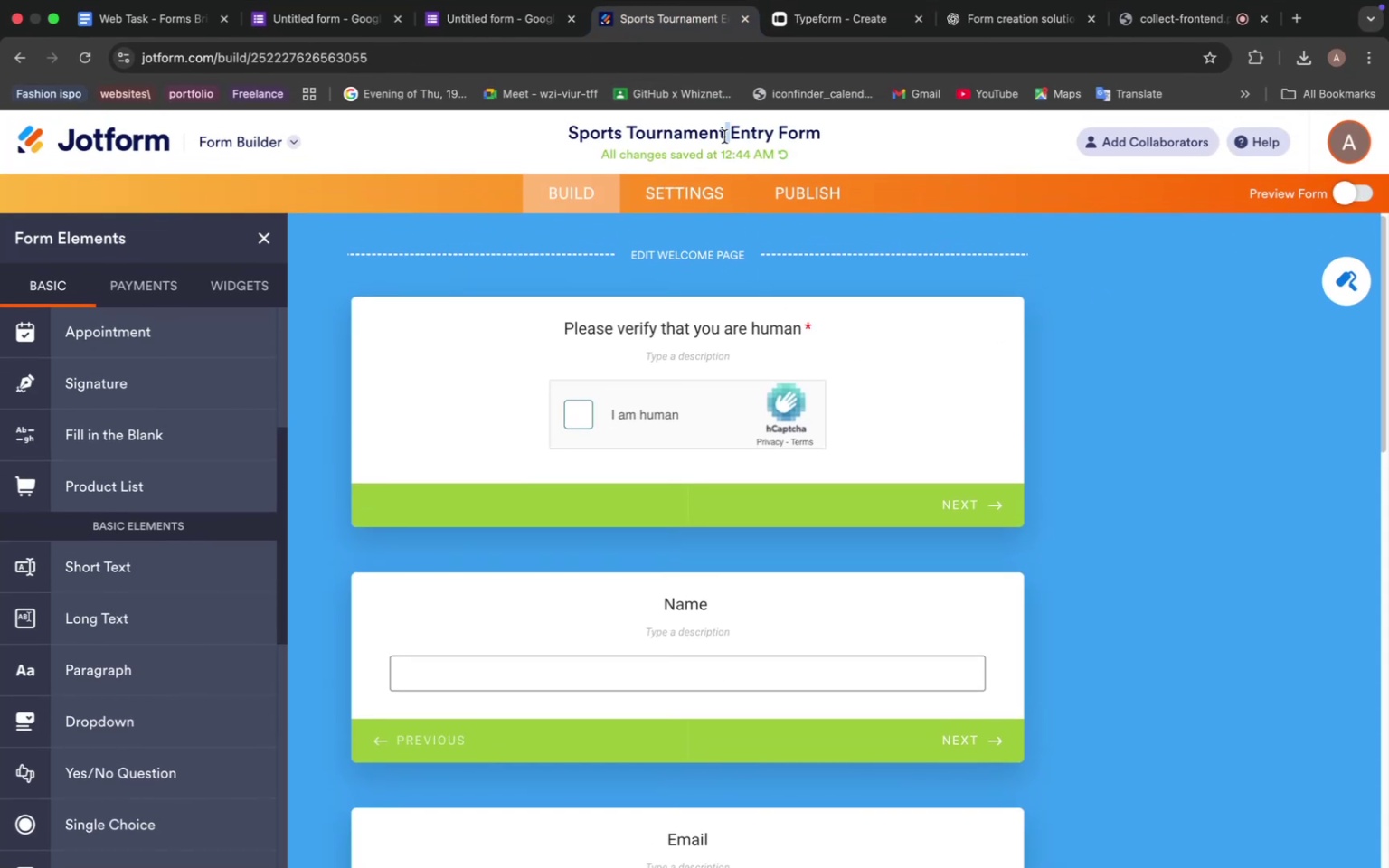 
triple_click([724, 137])
 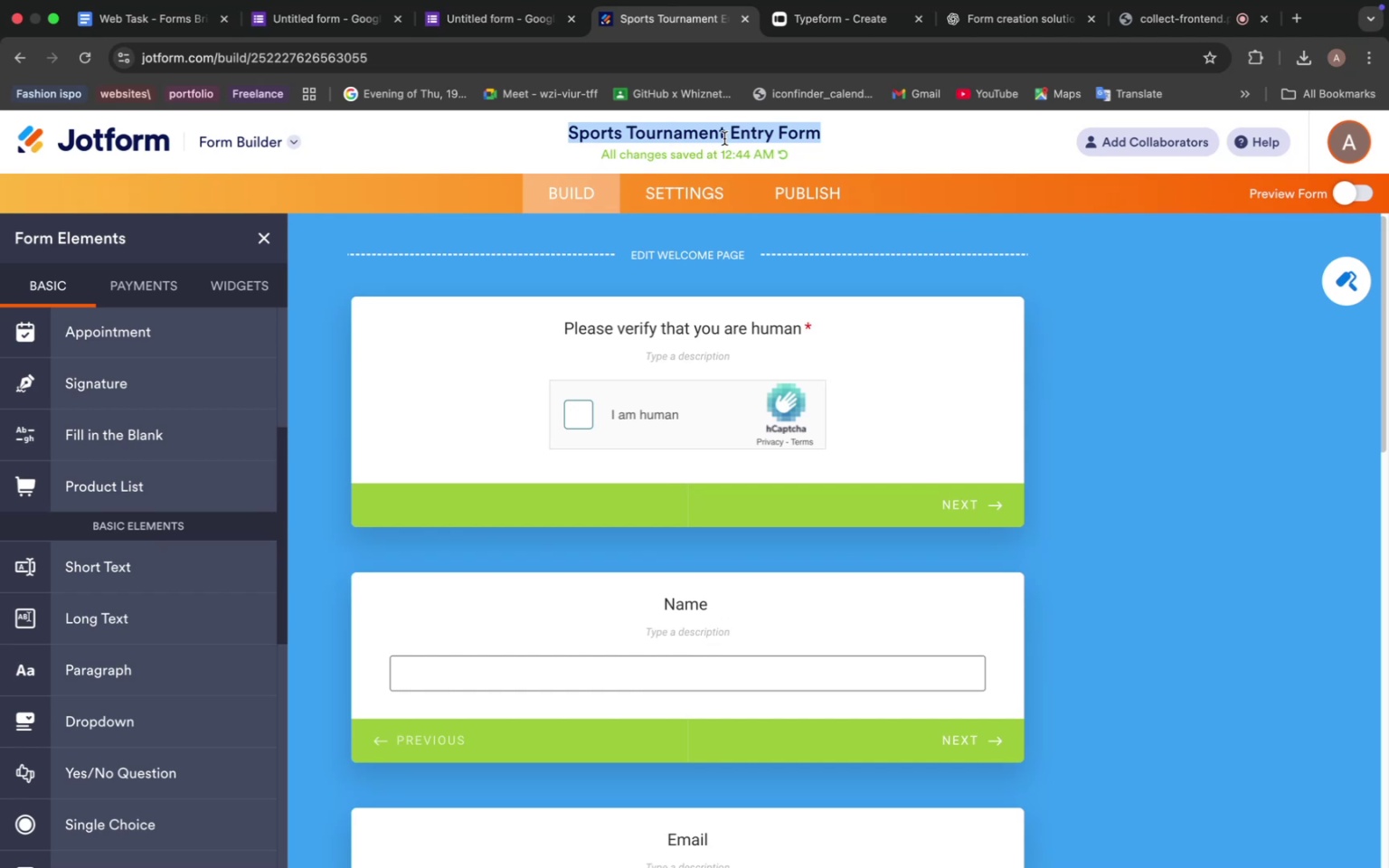 
key(Meta+V)
 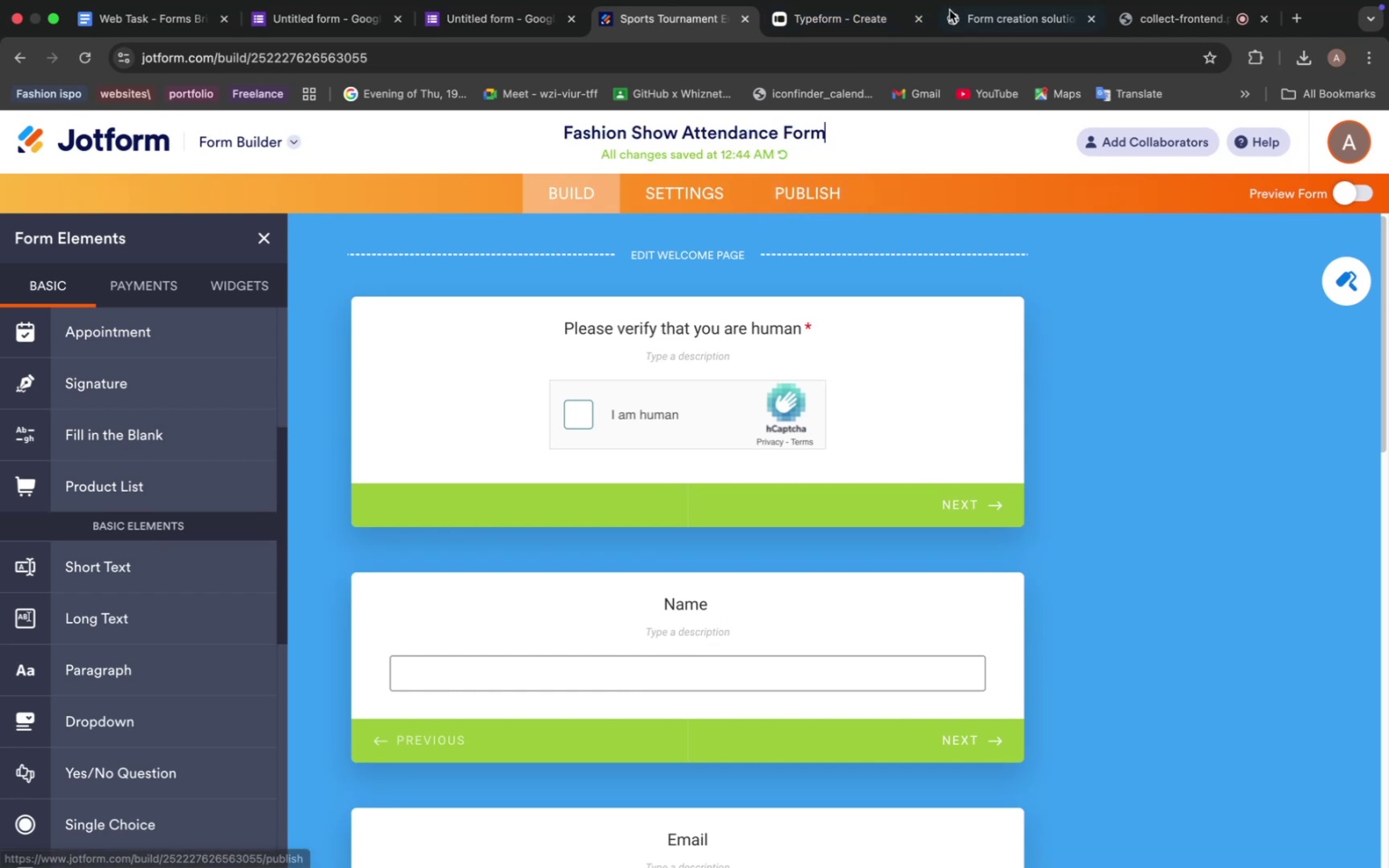 
left_click([977, 19])
 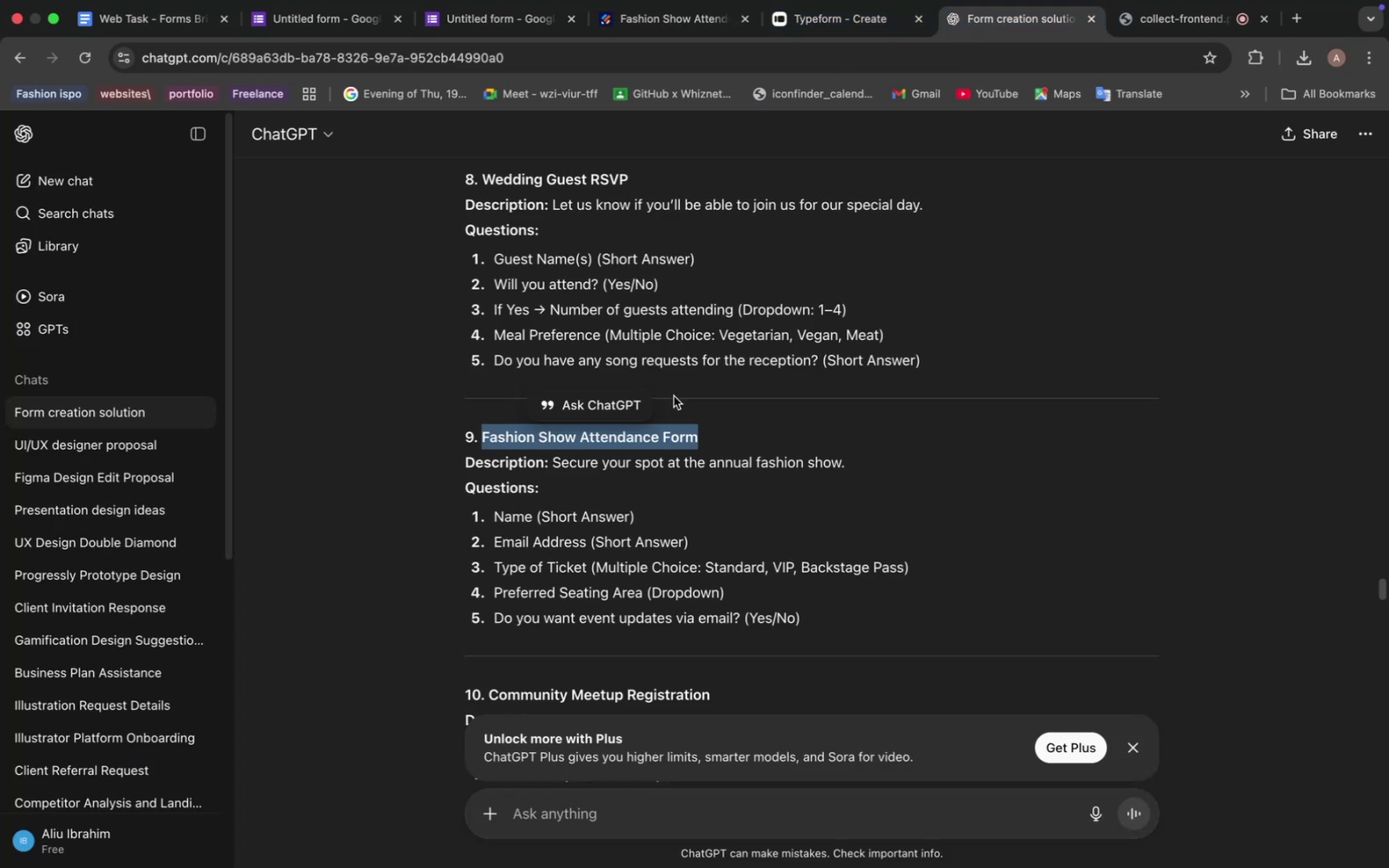 
wait(8.89)
 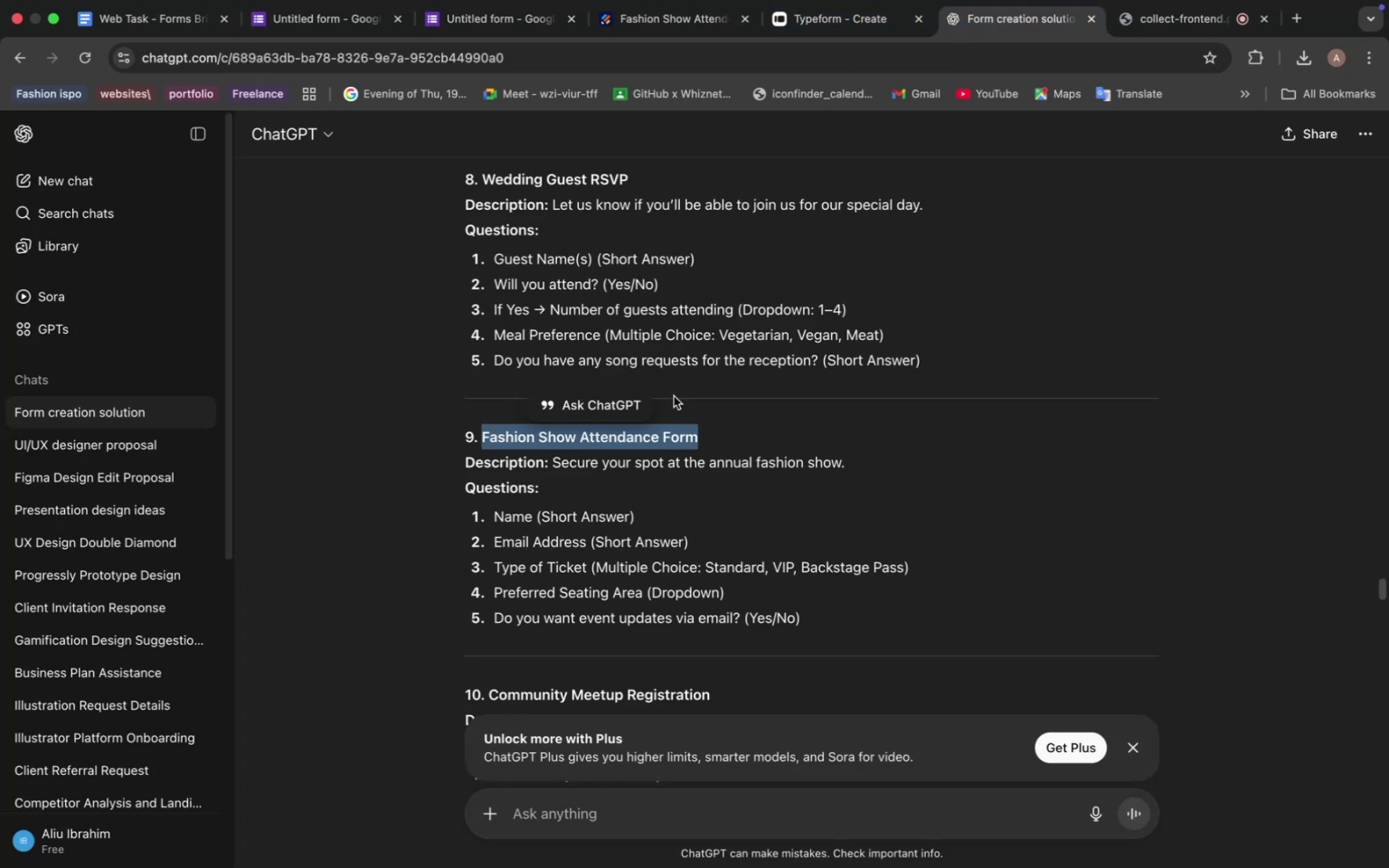 
scroll: coordinate [602, 470], scroll_direction: up, amount: 46.0
 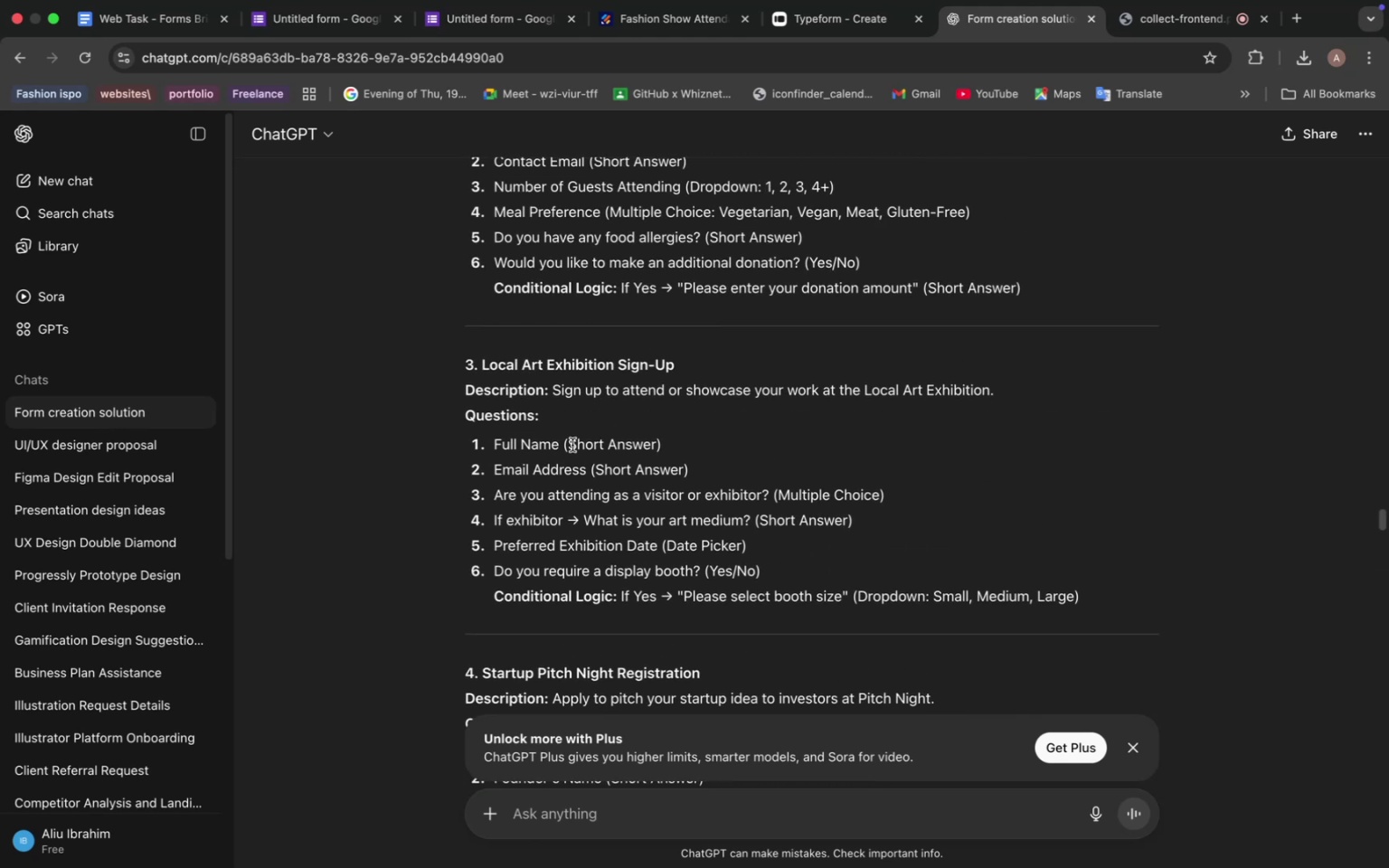 
scroll: coordinate [572, 434], scroll_direction: down, amount: 30.0
 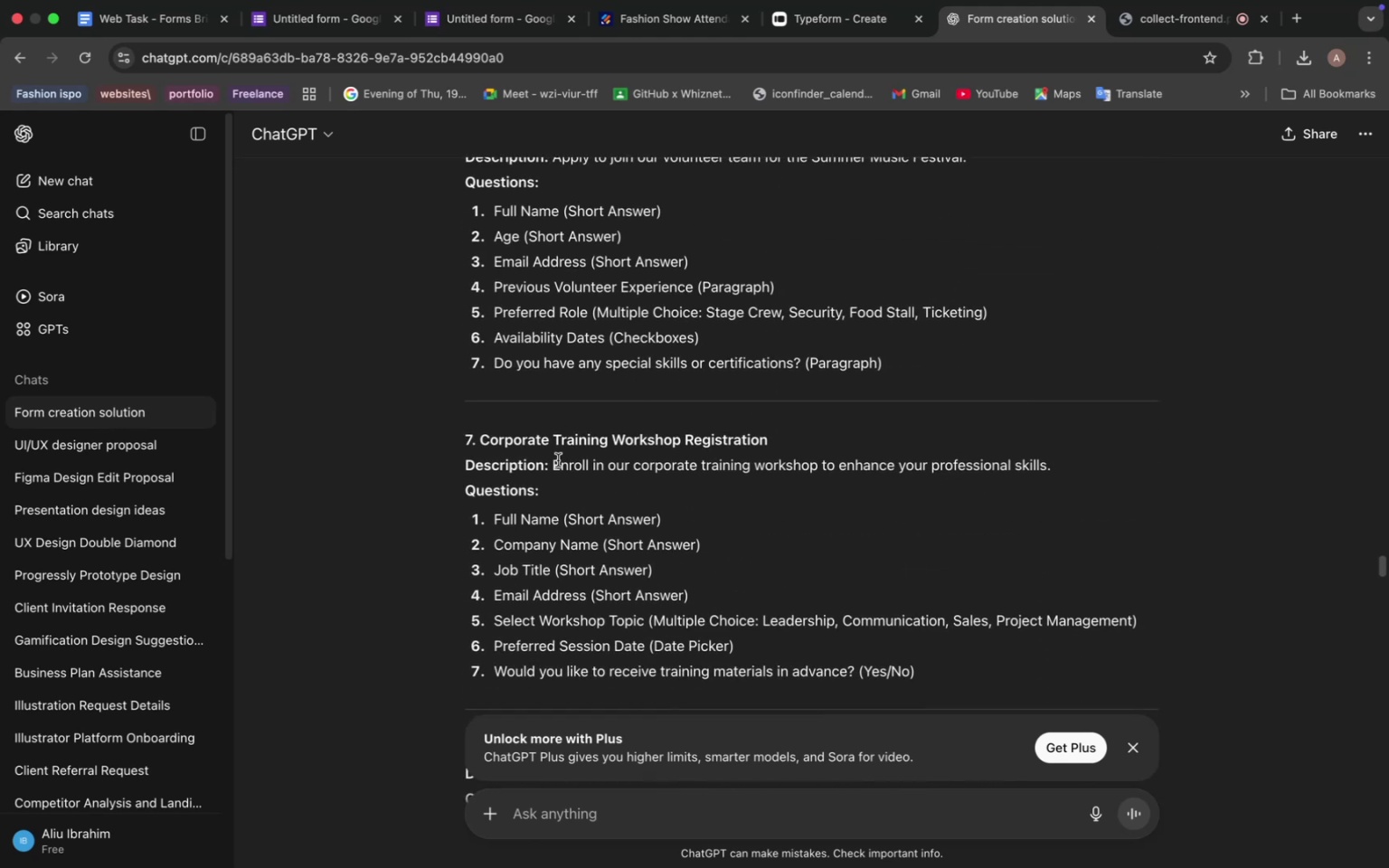 
scroll: coordinate [558, 452], scroll_direction: up, amount: 11.0
 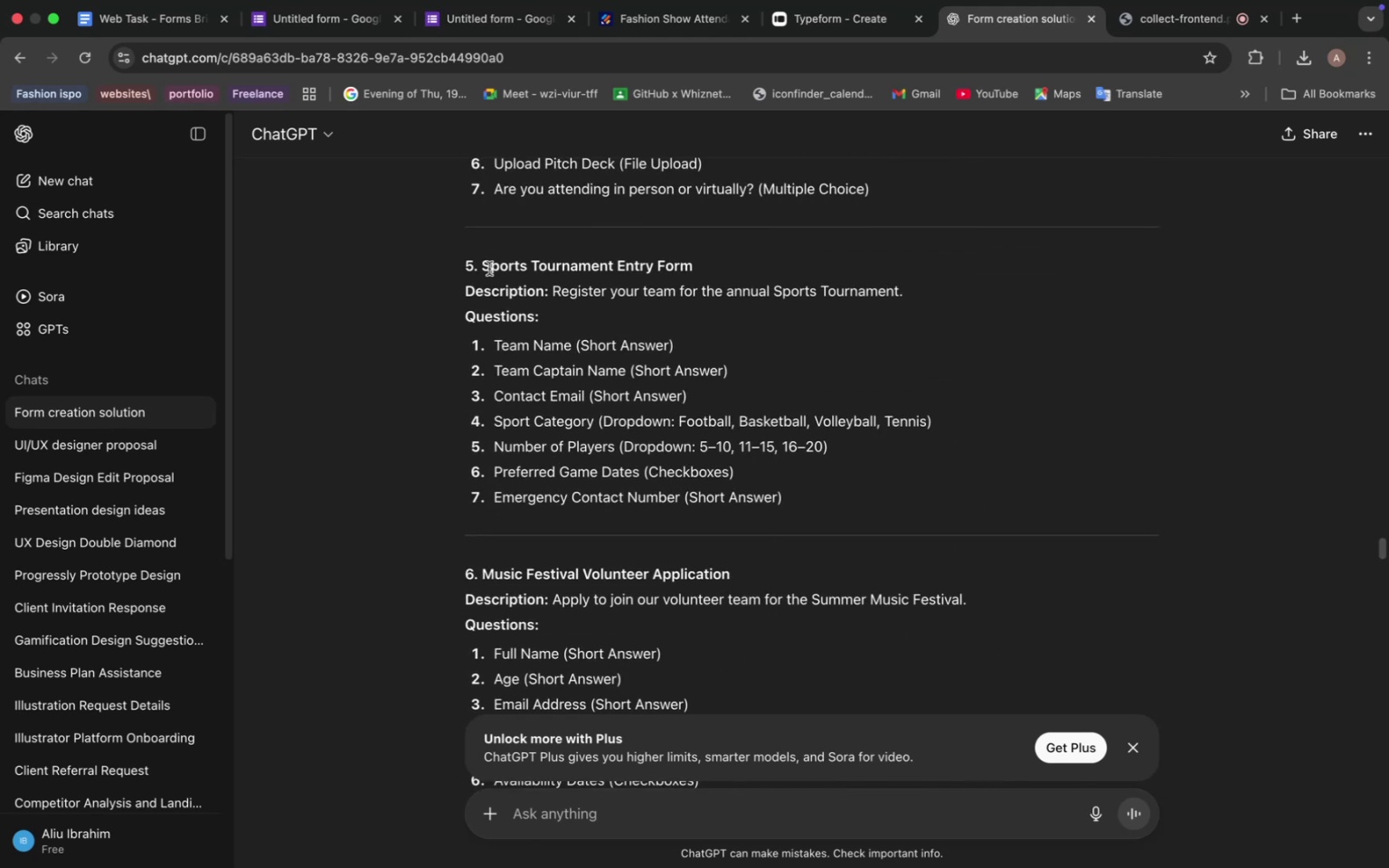 
left_click_drag(start_coordinate=[482, 264], to_coordinate=[694, 267])
 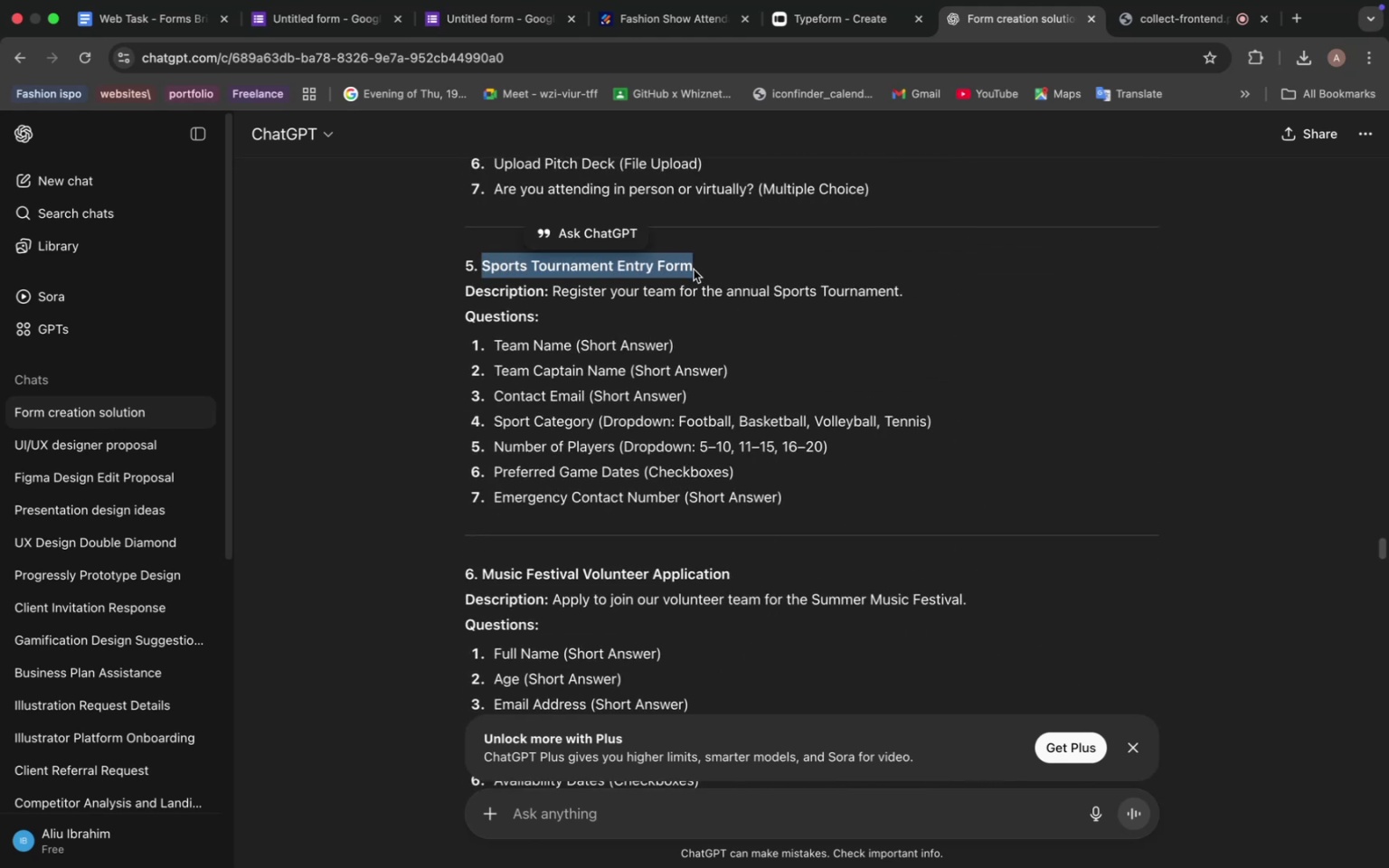 
key(Meta+C)
 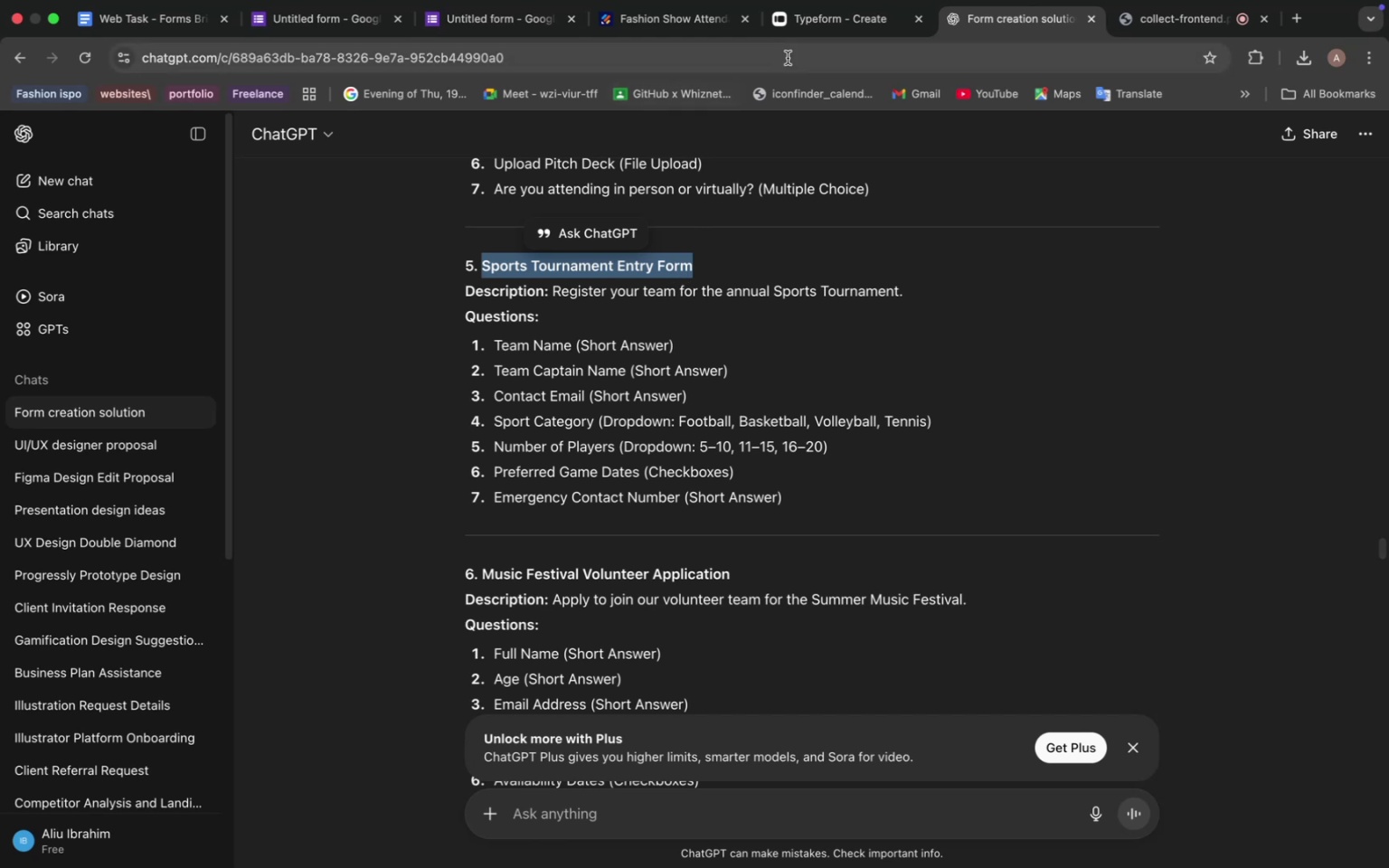 
left_click([817, 25])
 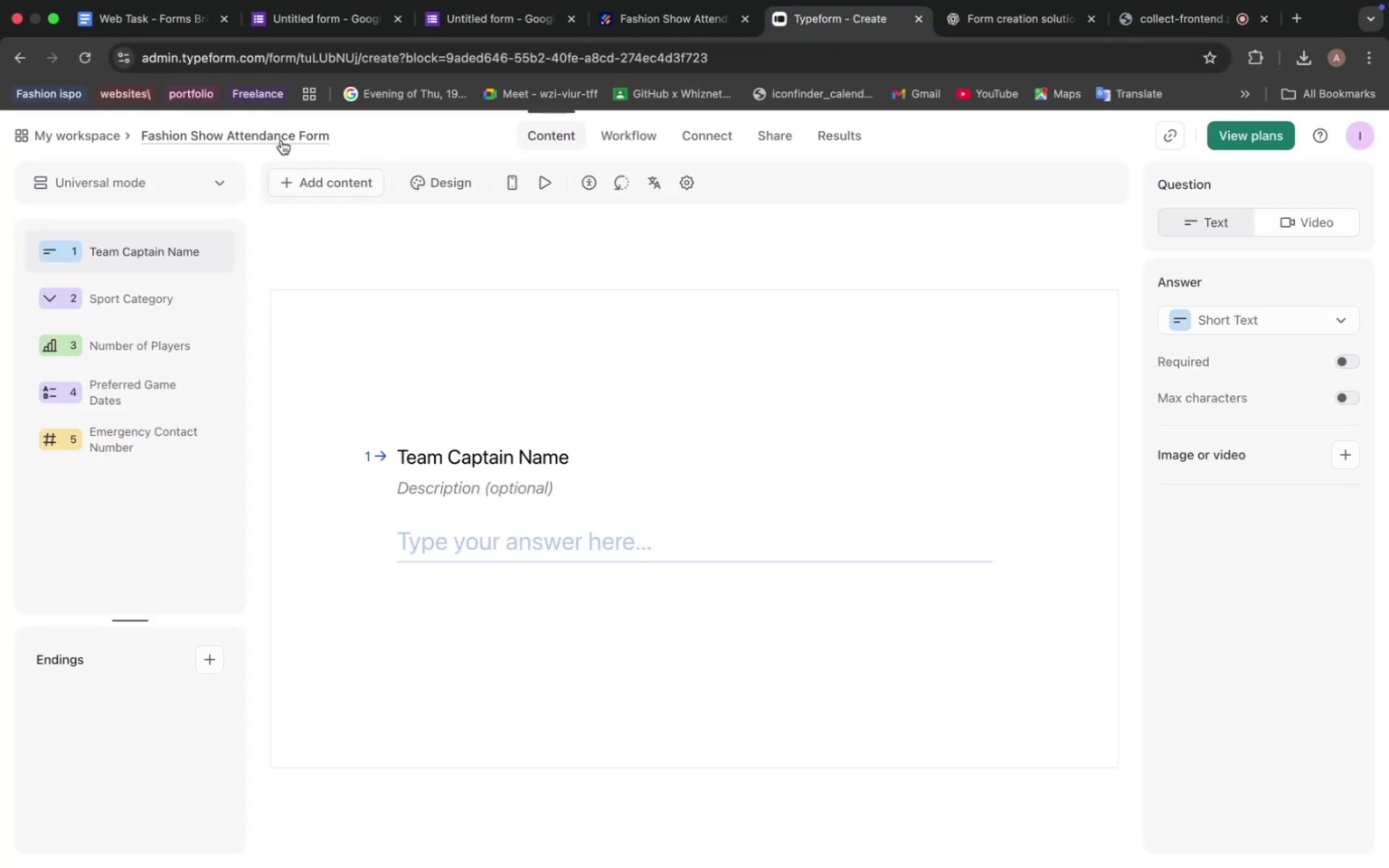 
left_click([255, 138])
 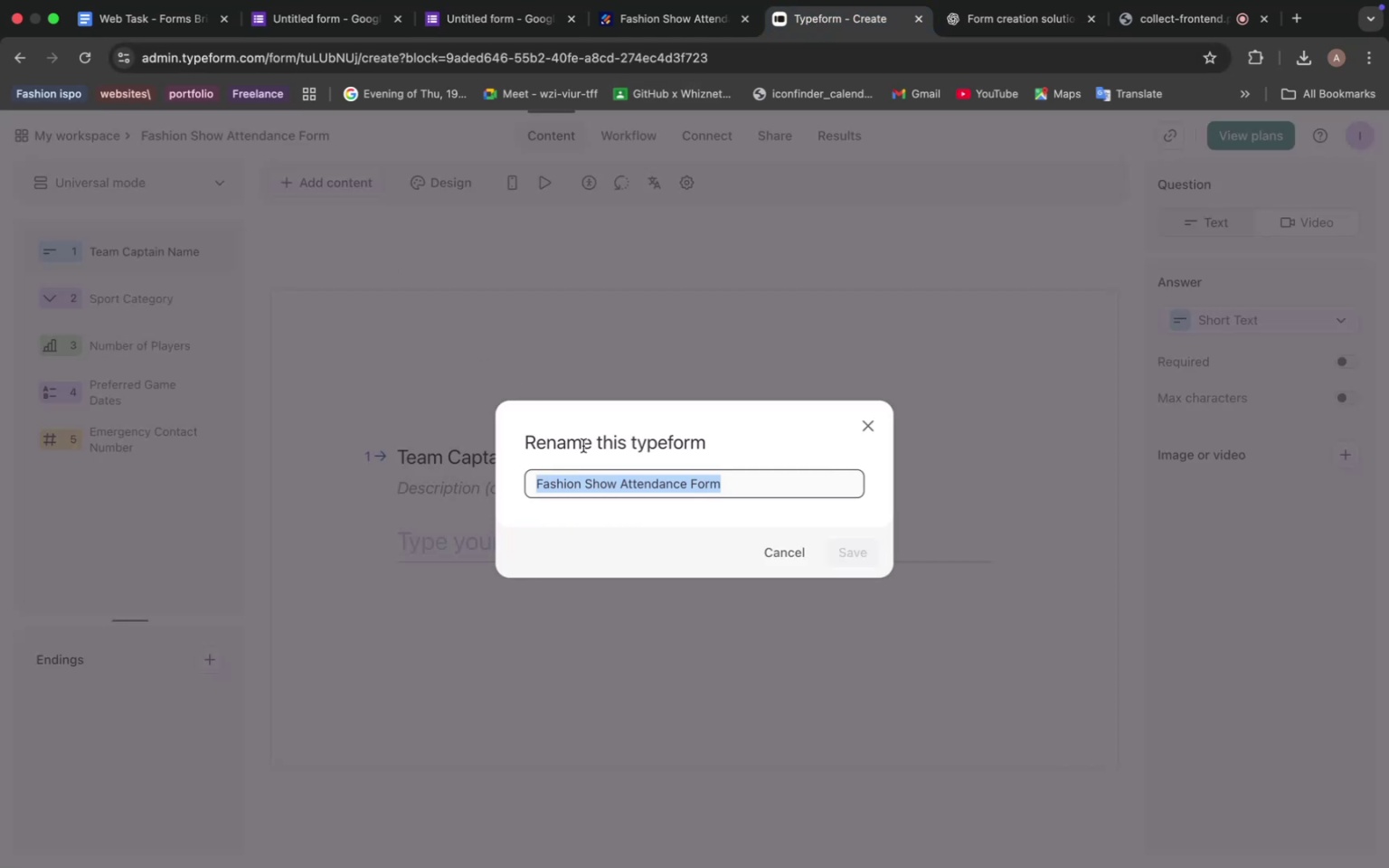 
key(Meta+V)
 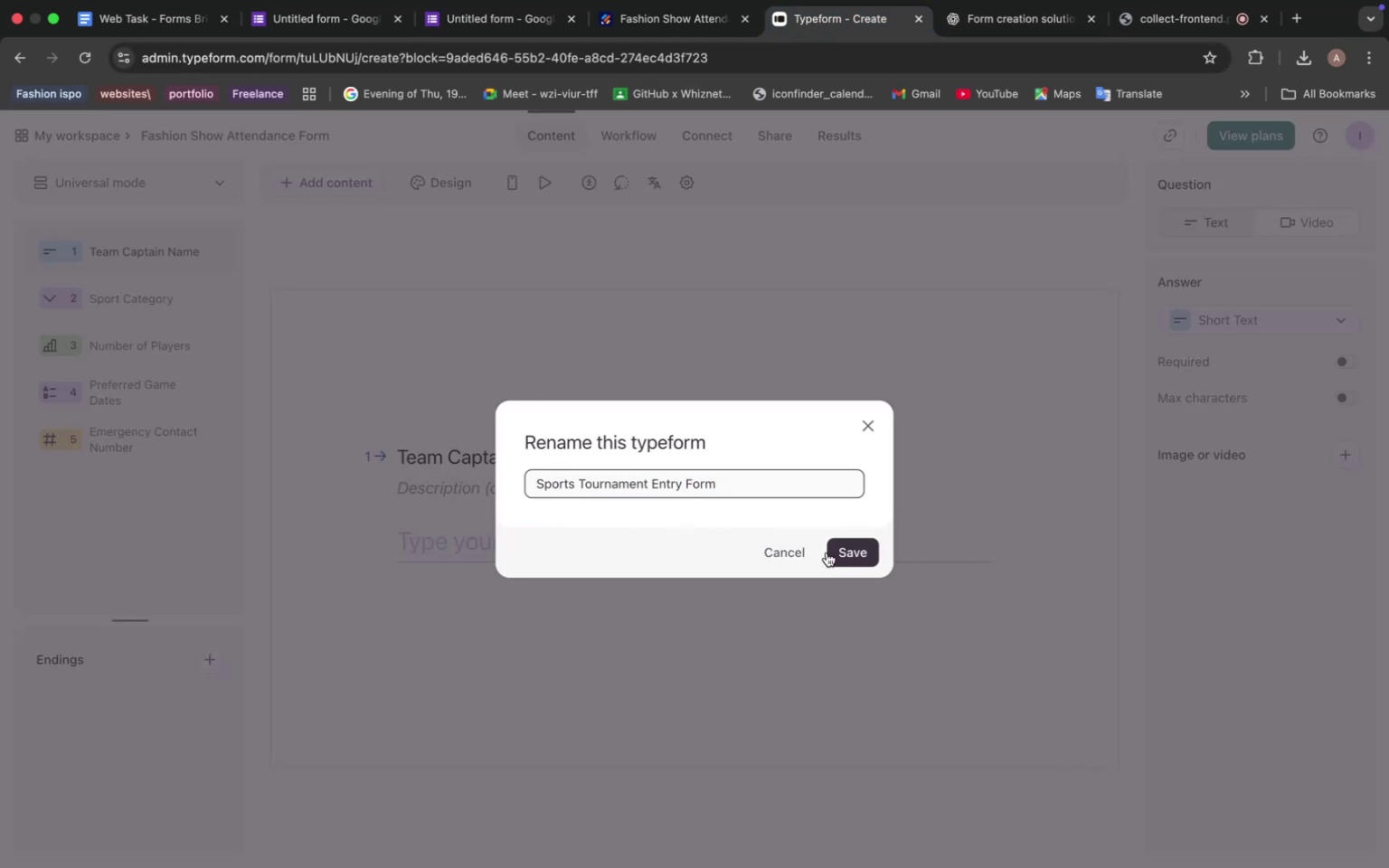 
left_click([846, 551])
 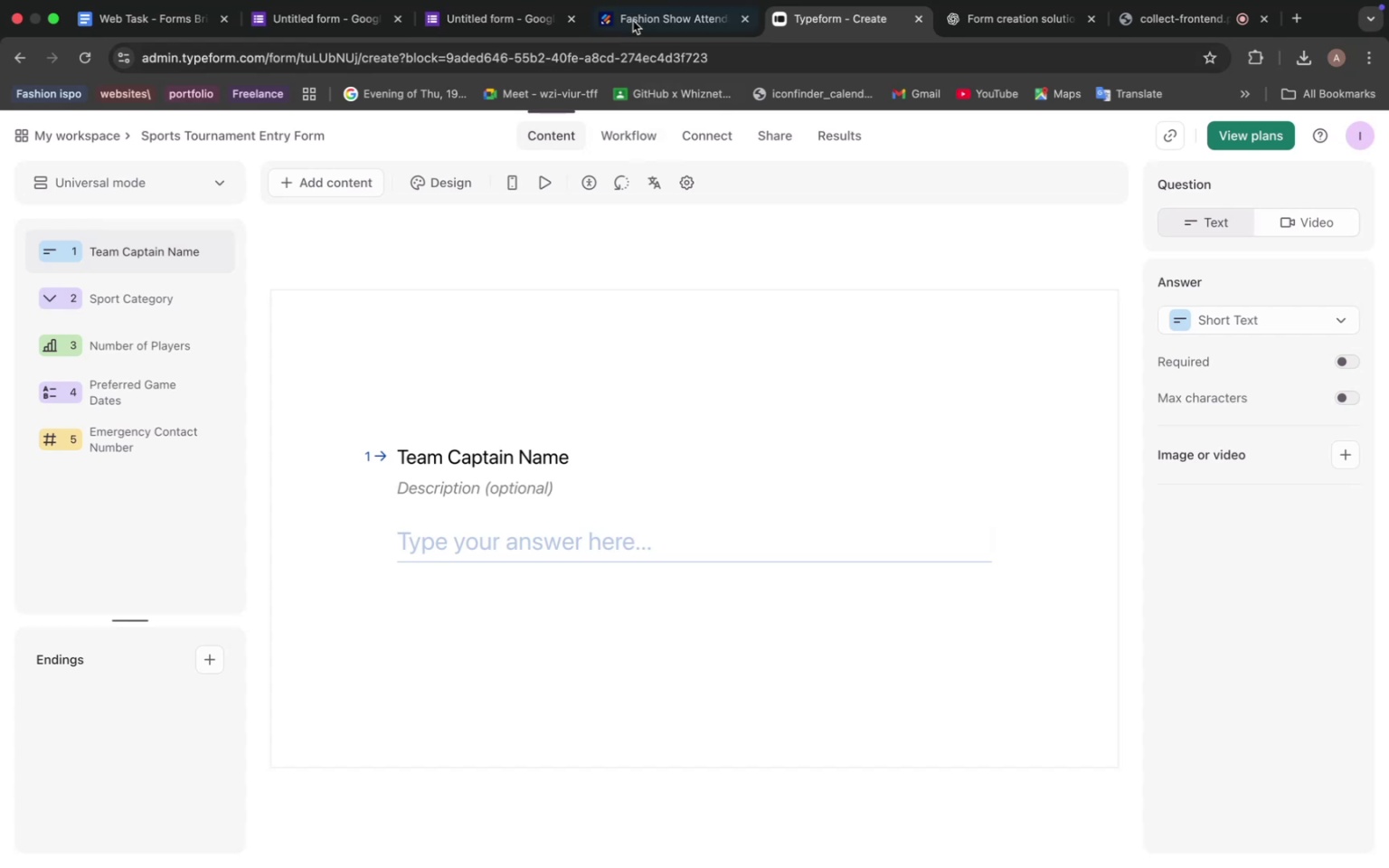 
left_click([657, 26])
 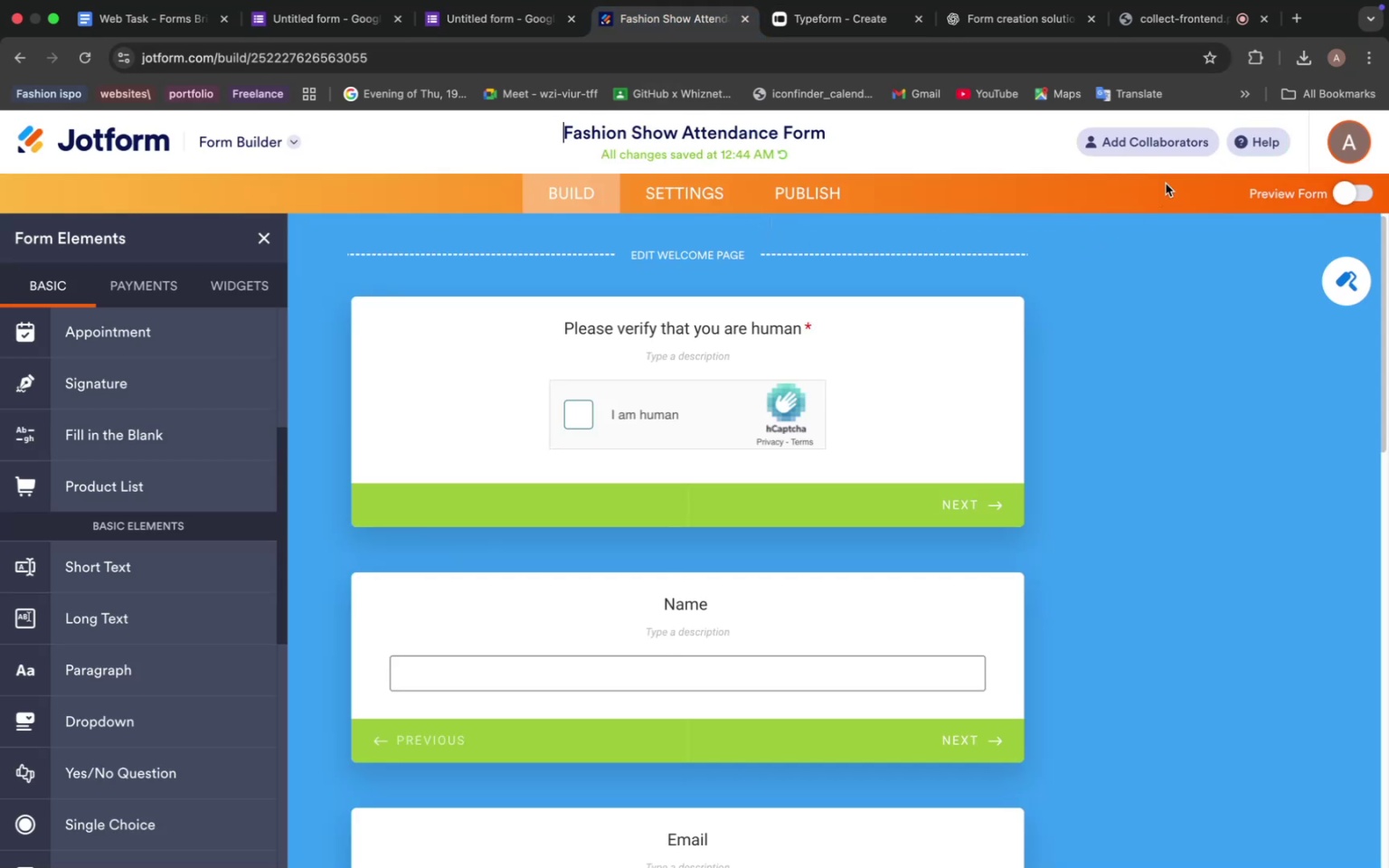 
wait(5.81)
 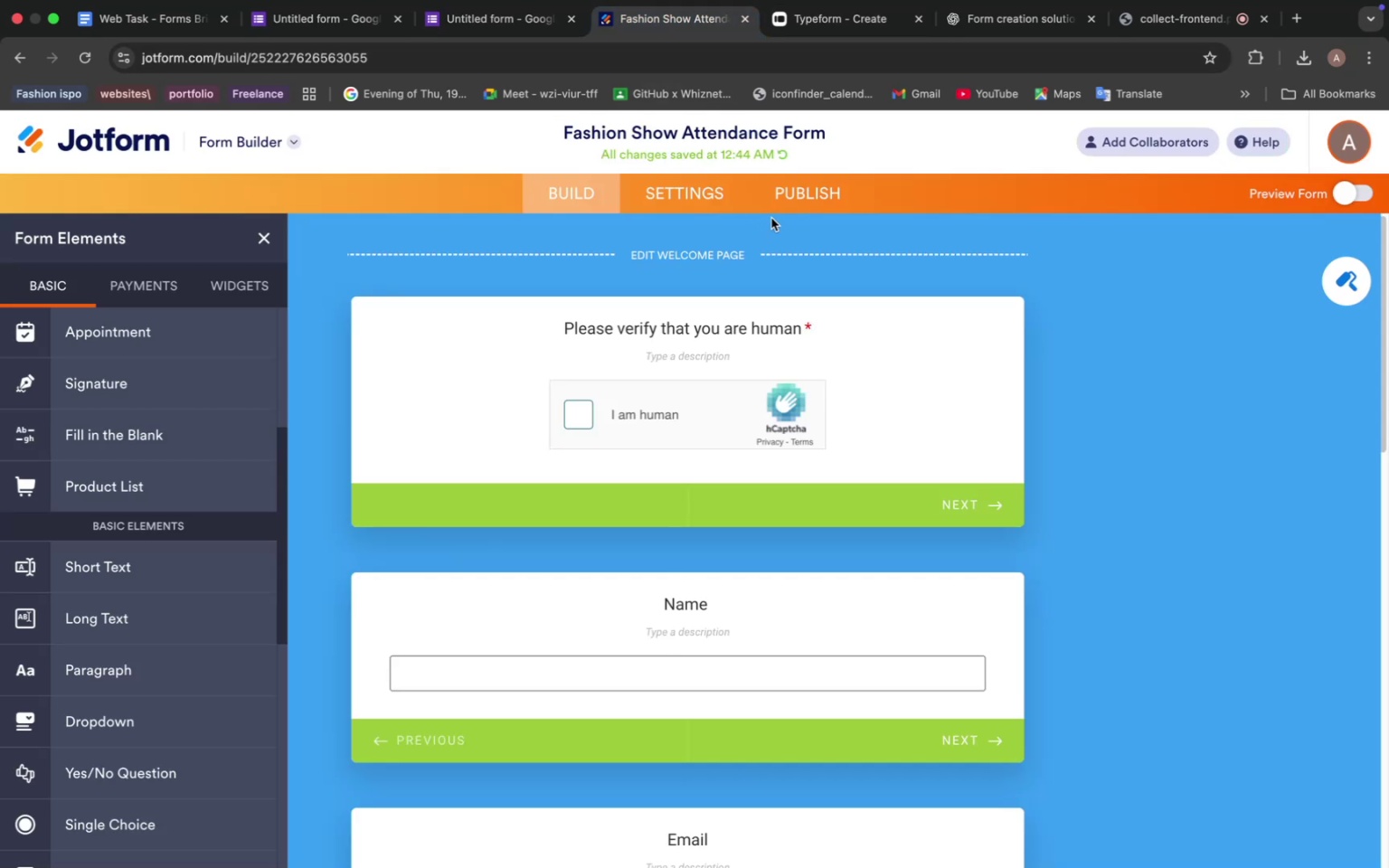 
left_click([793, 186])
 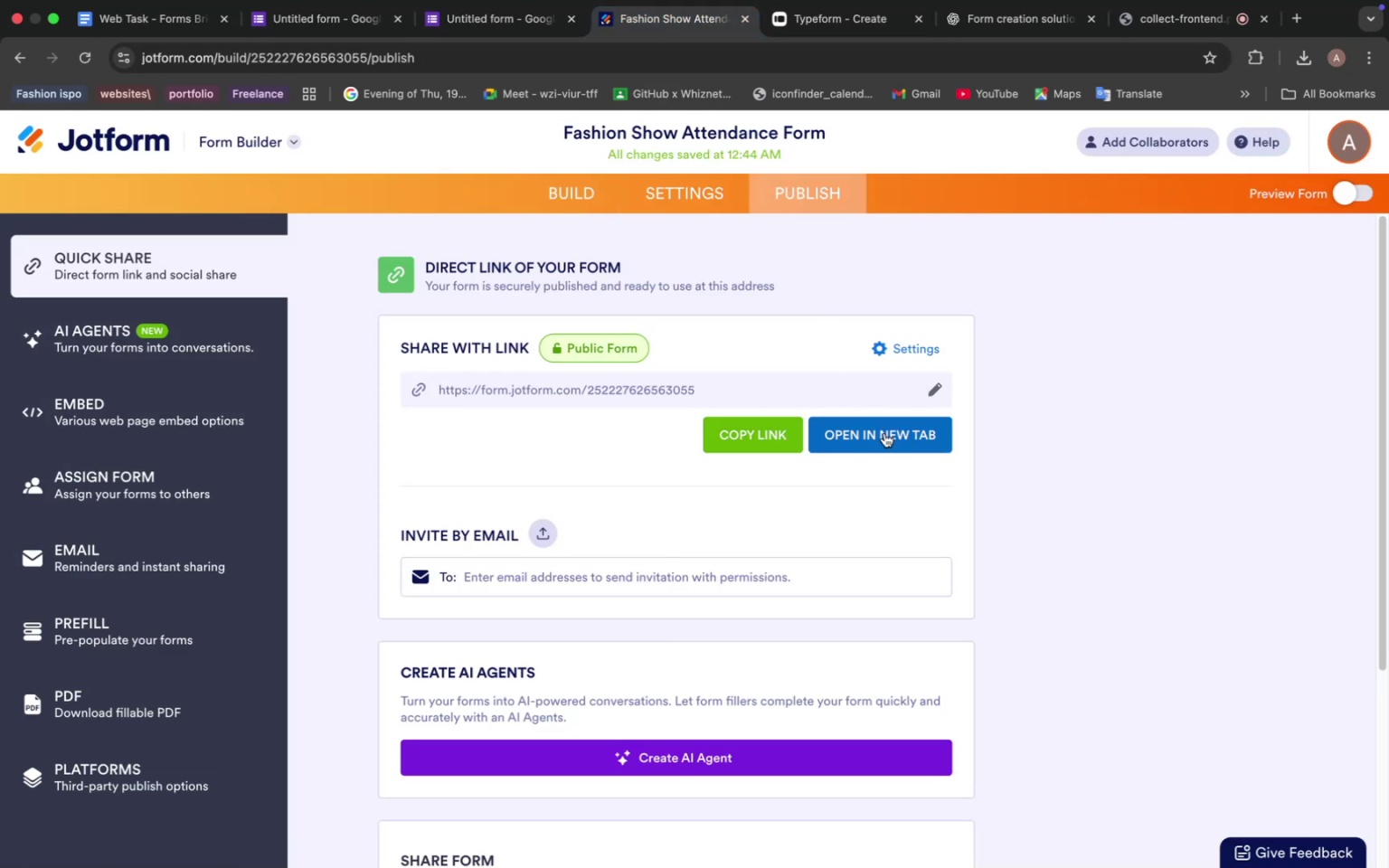 
scroll: coordinate [828, 652], scroll_direction: down, amount: 7.0
 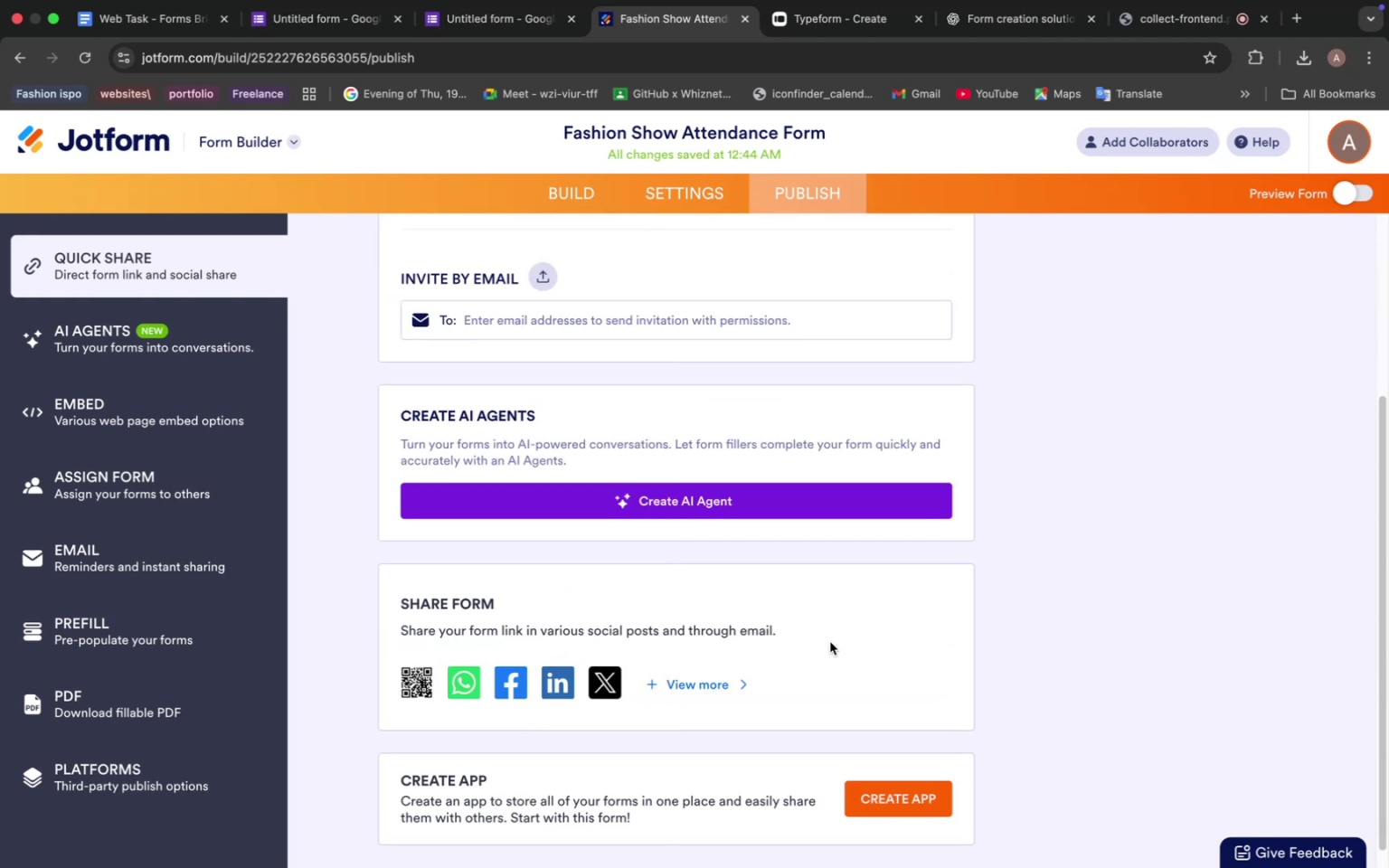 
scroll: coordinate [831, 633], scroll_direction: up, amount: 18.0
 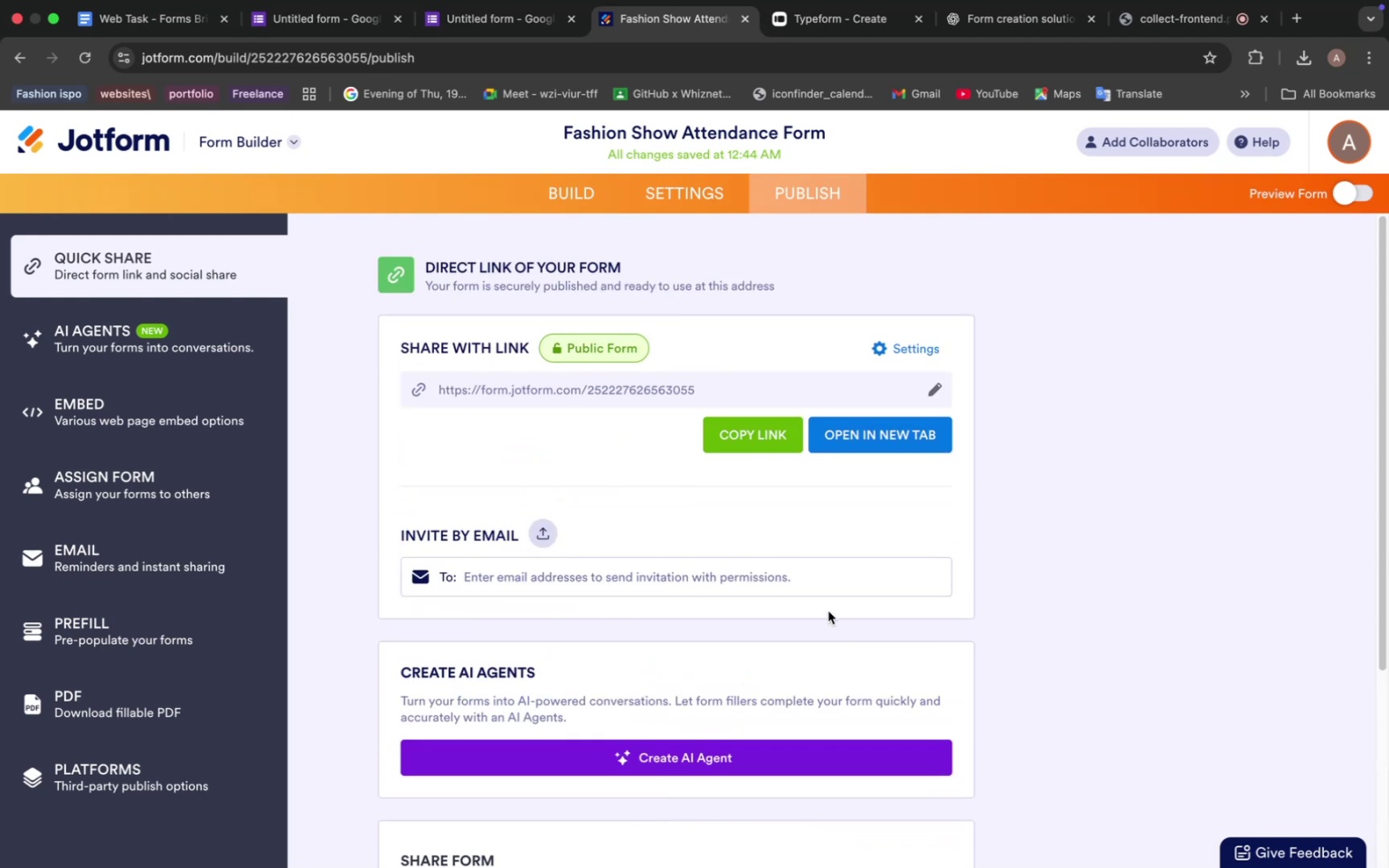 
left_click([768, 436])
 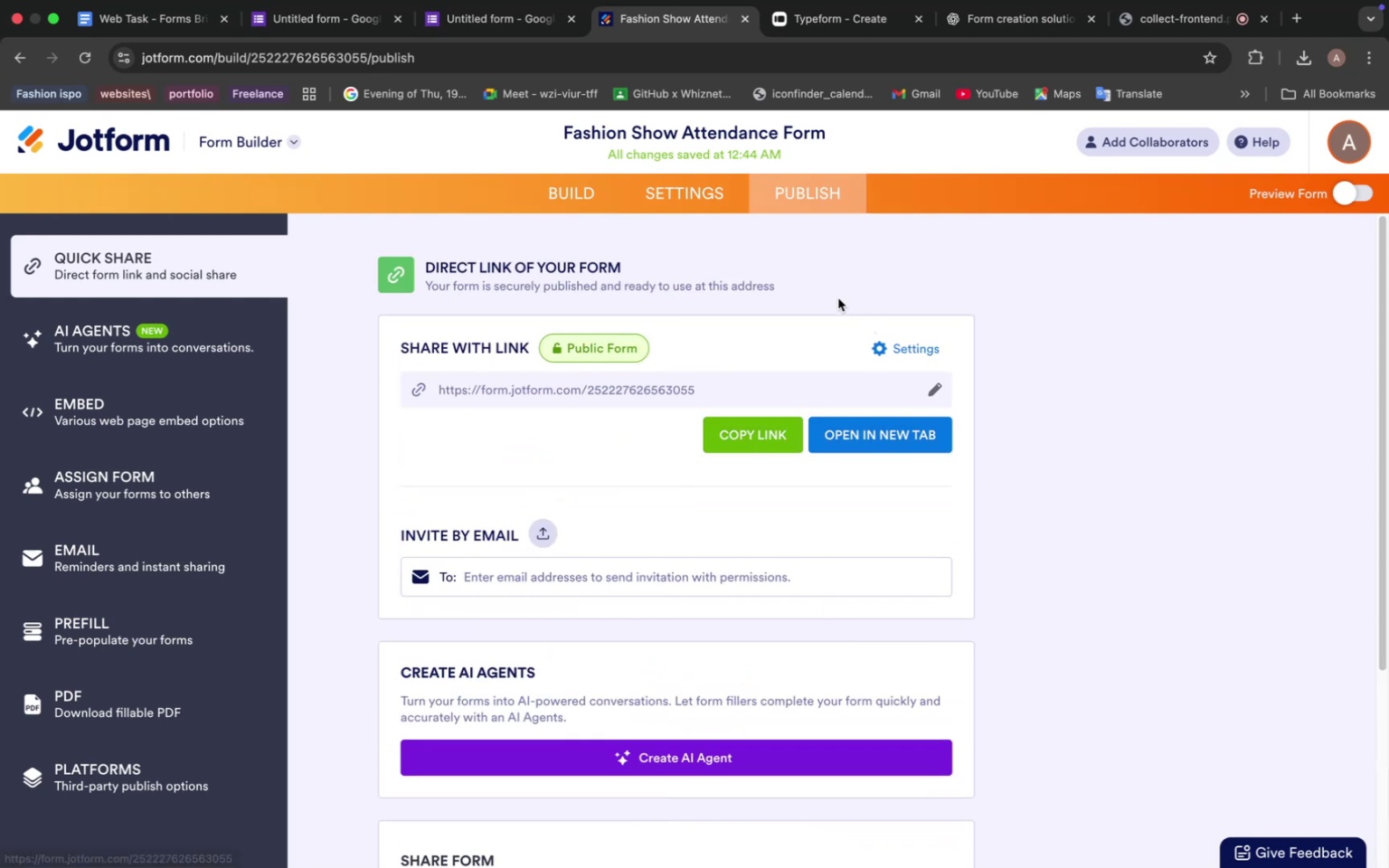 
wait(5.18)
 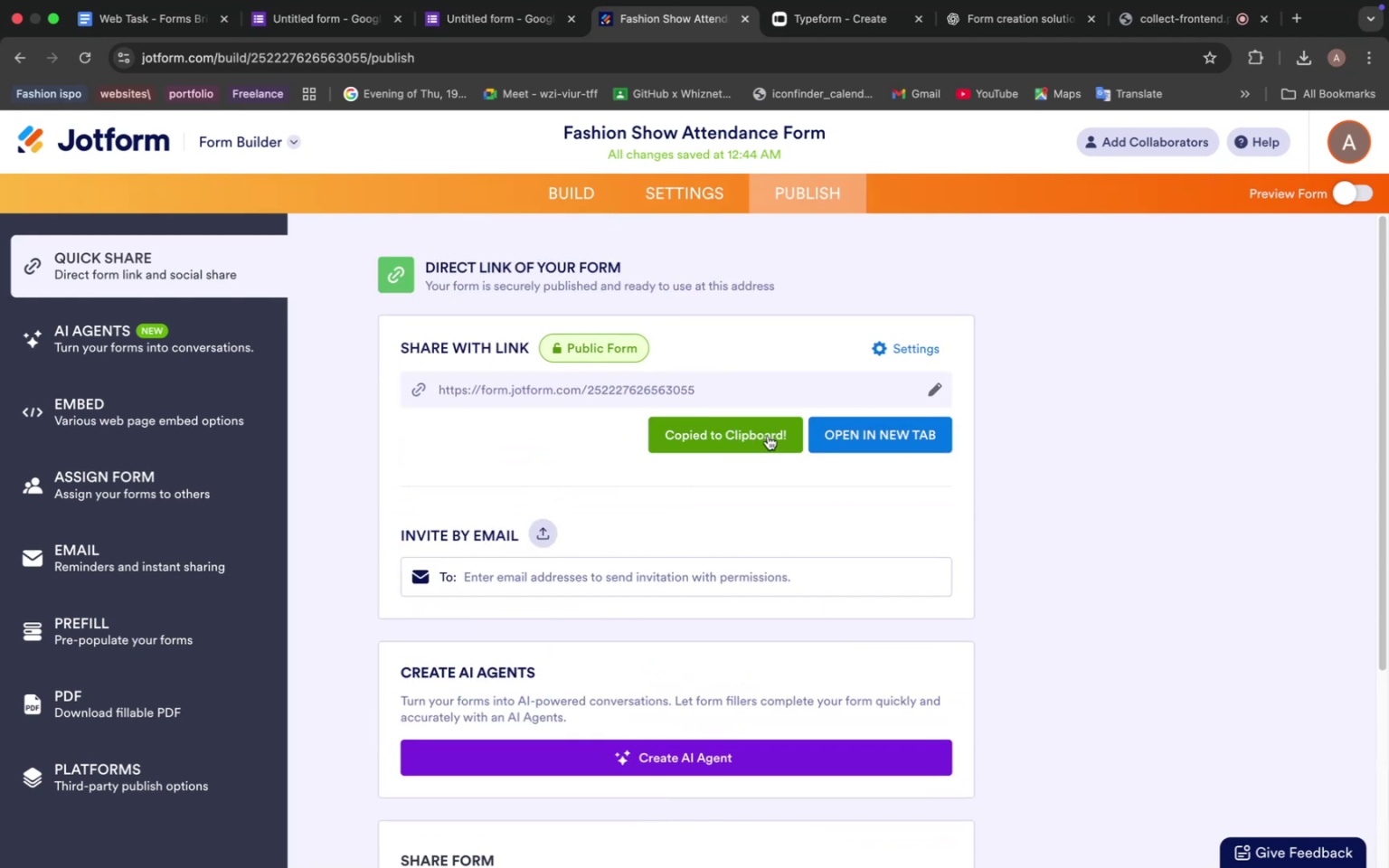 
left_click([1163, 19])
 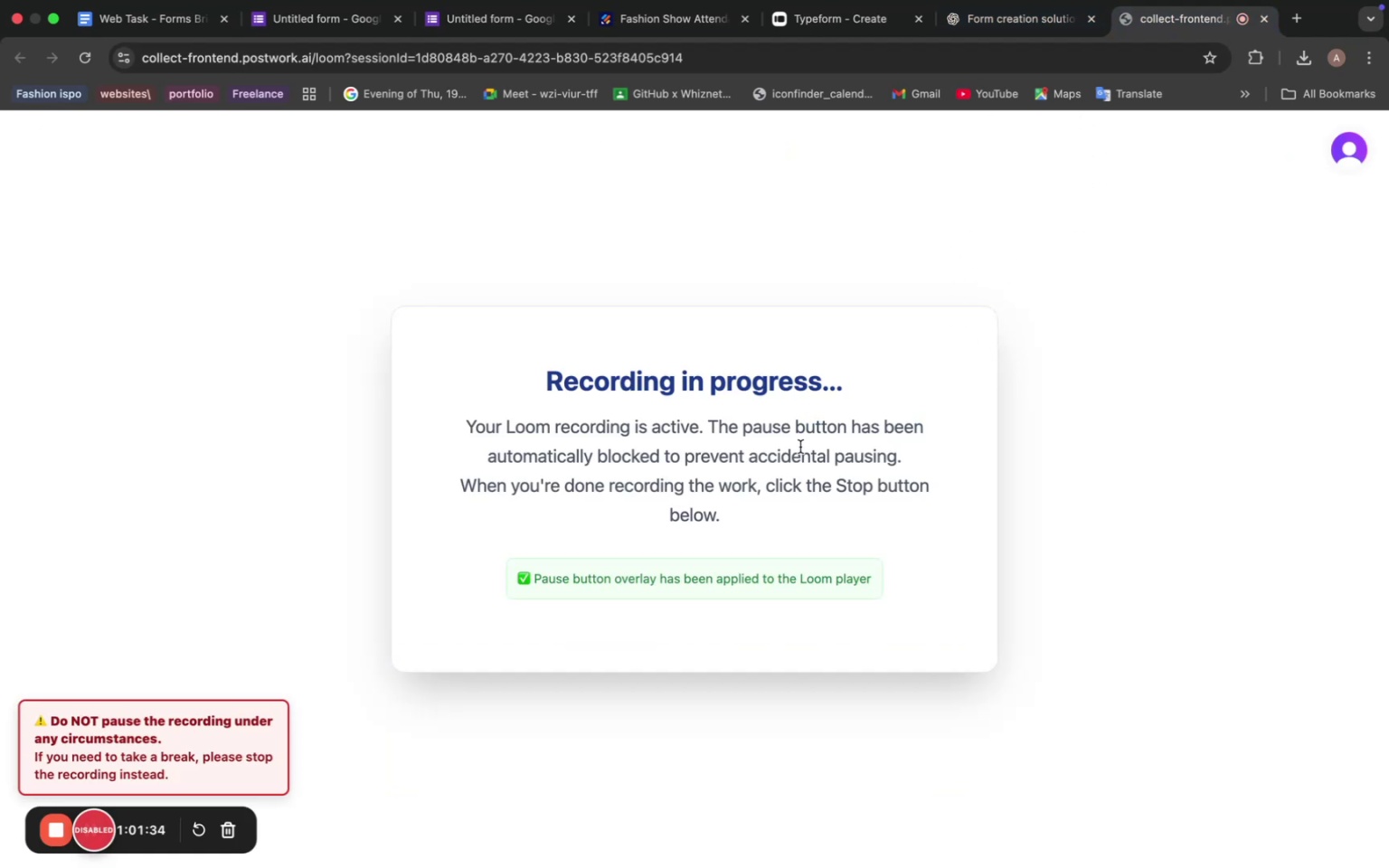 
wait(8.62)
 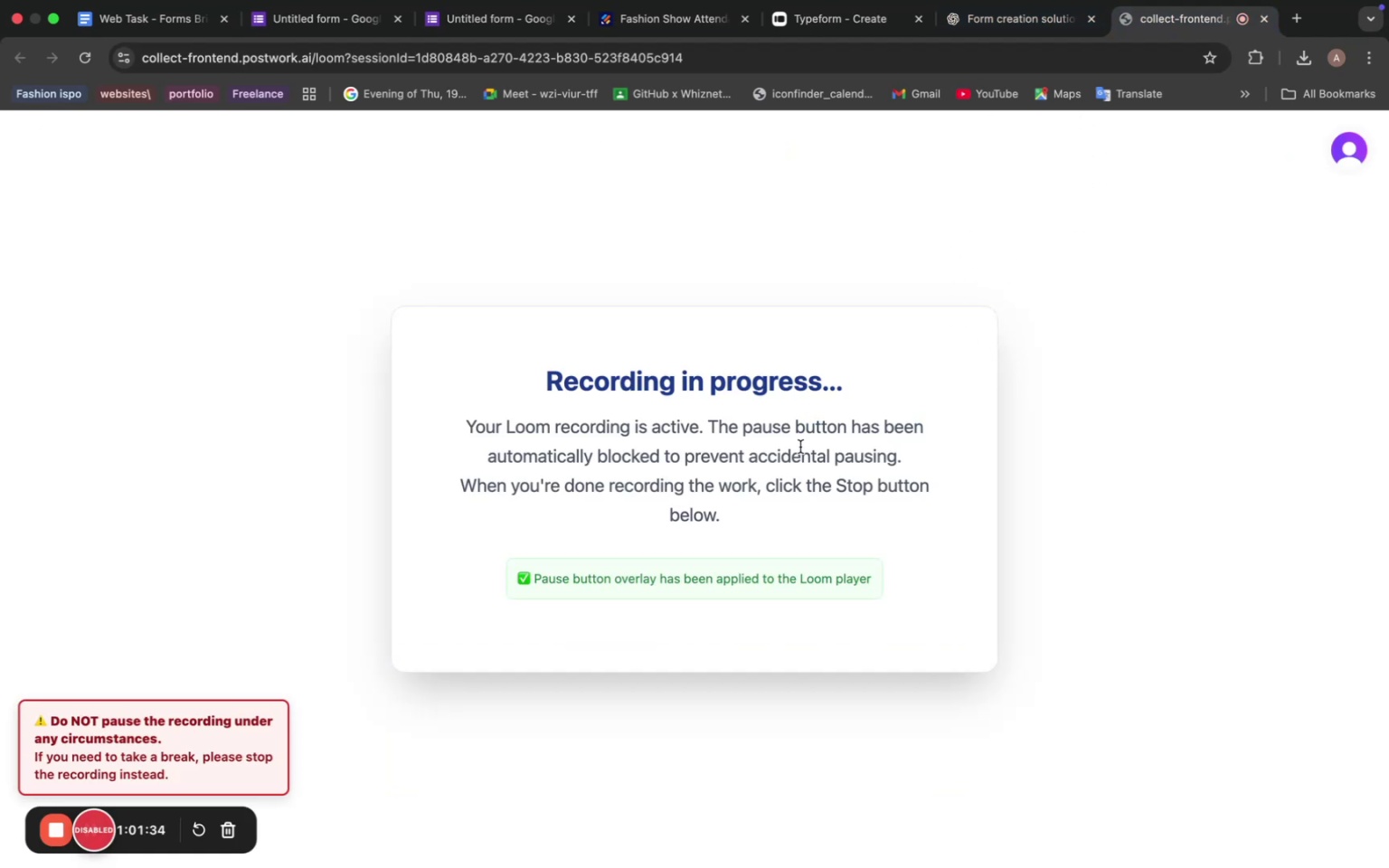 
mouse_move([979, 27])
 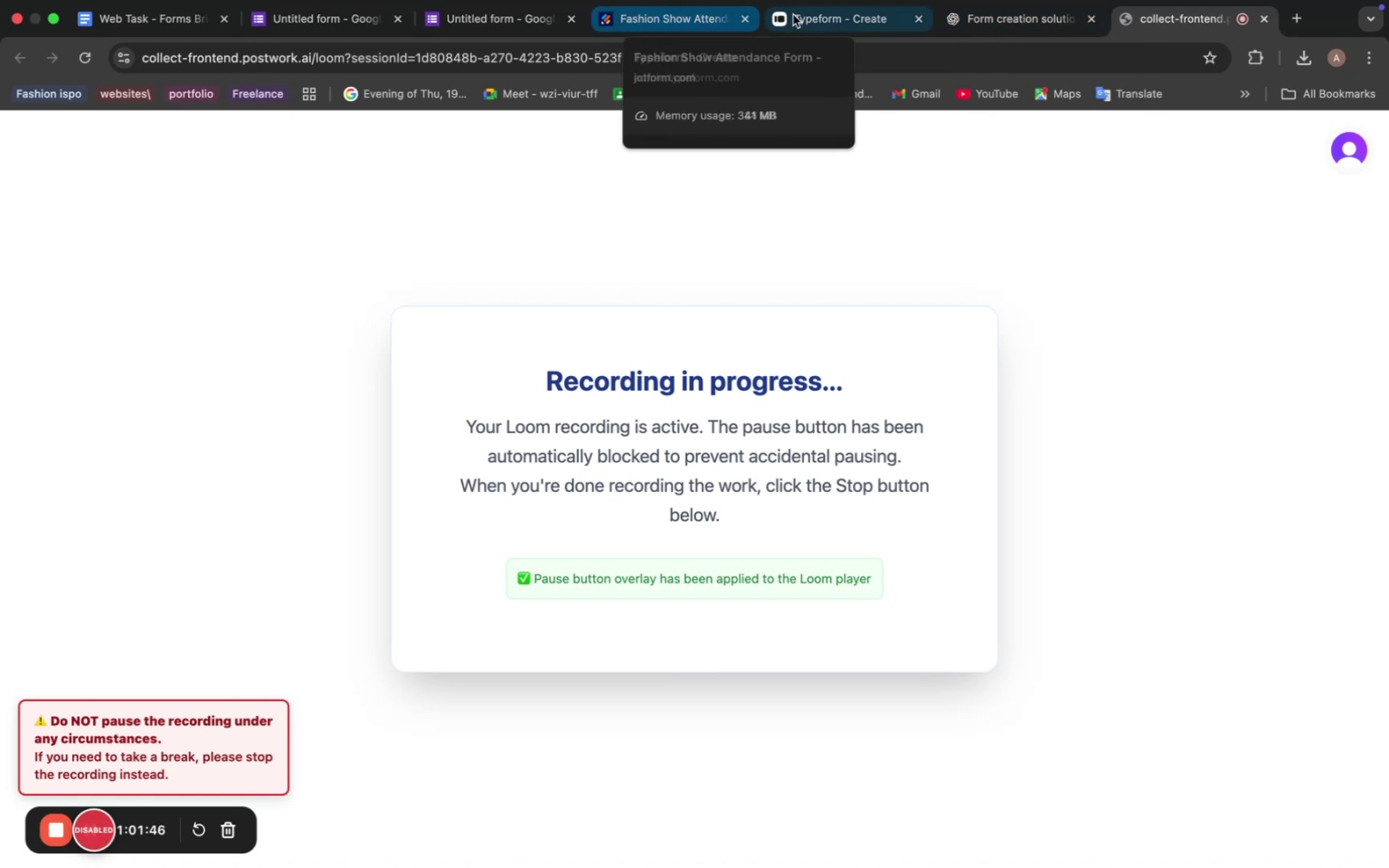 